 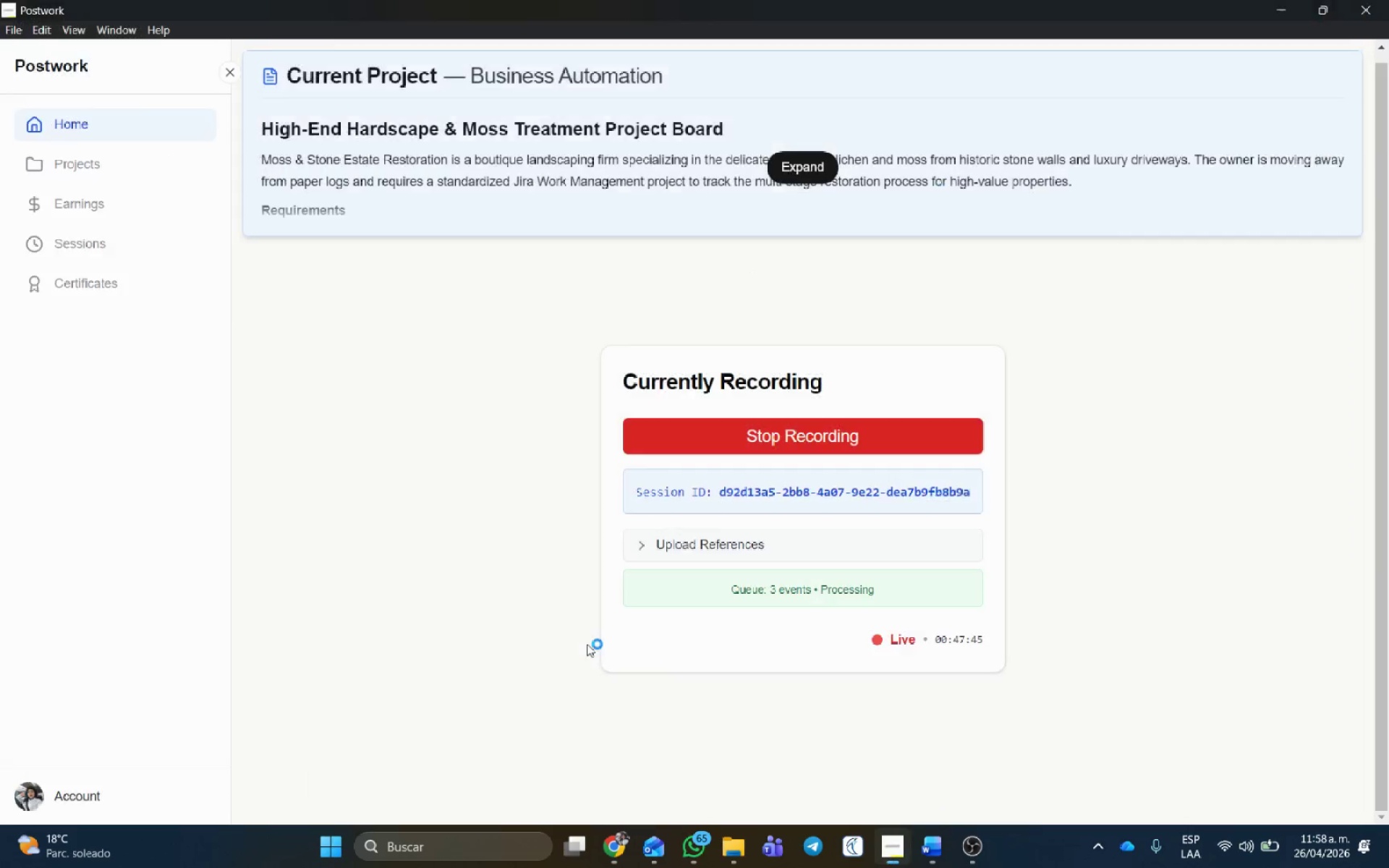 
scroll: coordinate [215, 422], scroll_direction: up, amount: 8.0
 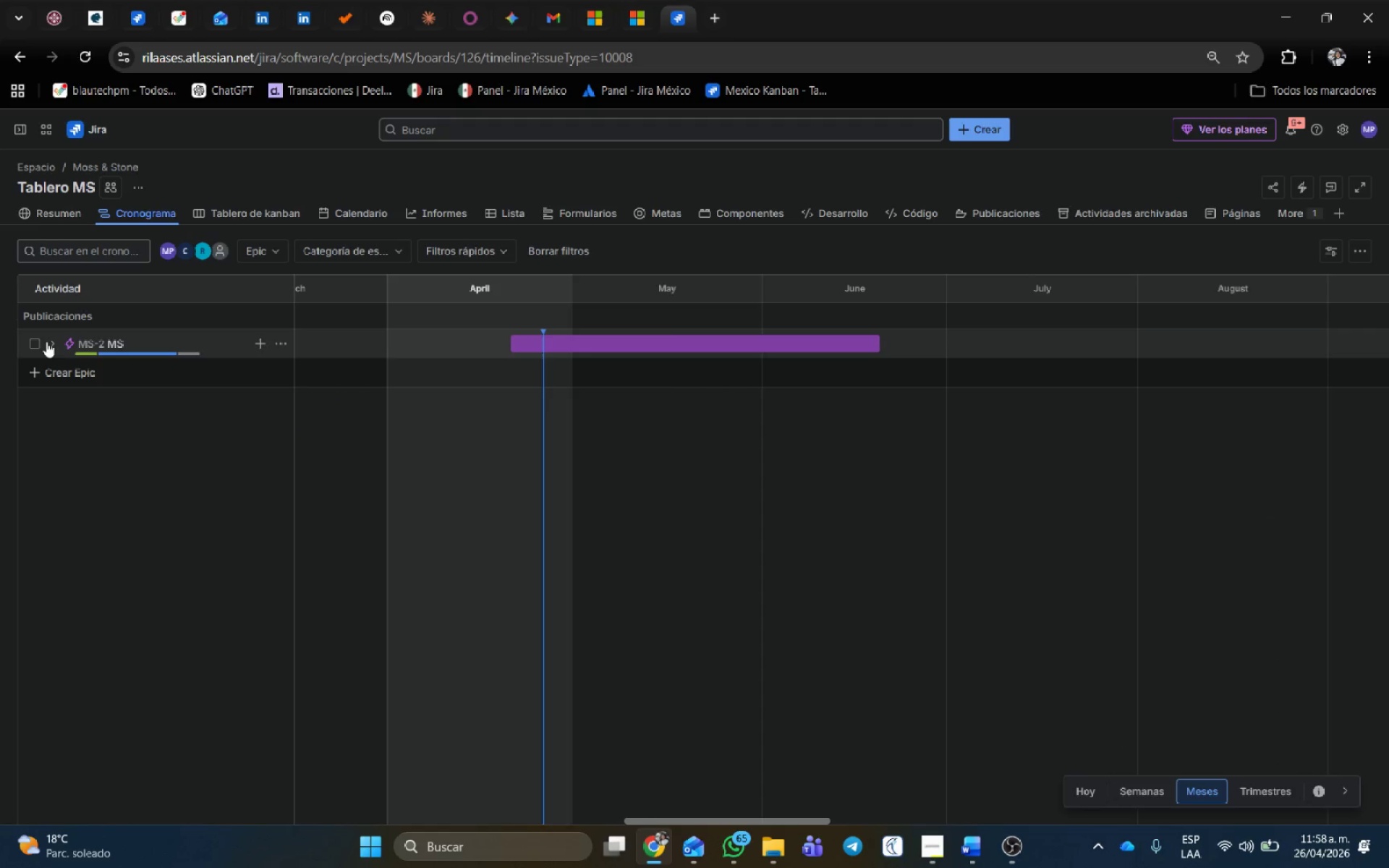 
scroll: coordinate [1038, 485], scroll_direction: down, amount: 2.0
 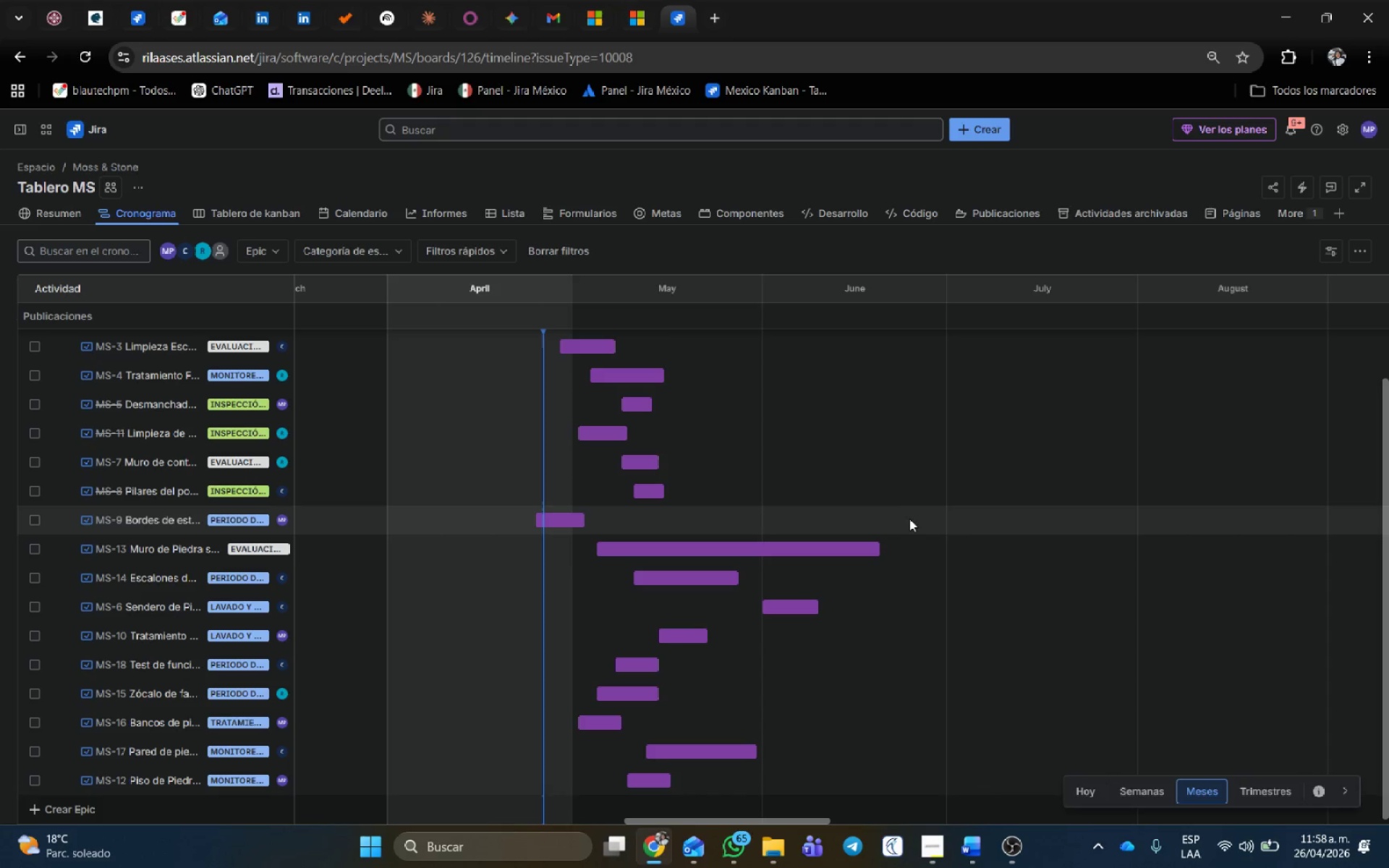 
hold_key(key=ControlLeft, duration=0.47)
scroll: coordinate [910, 520], scroll_direction: down, amount: 2.0
 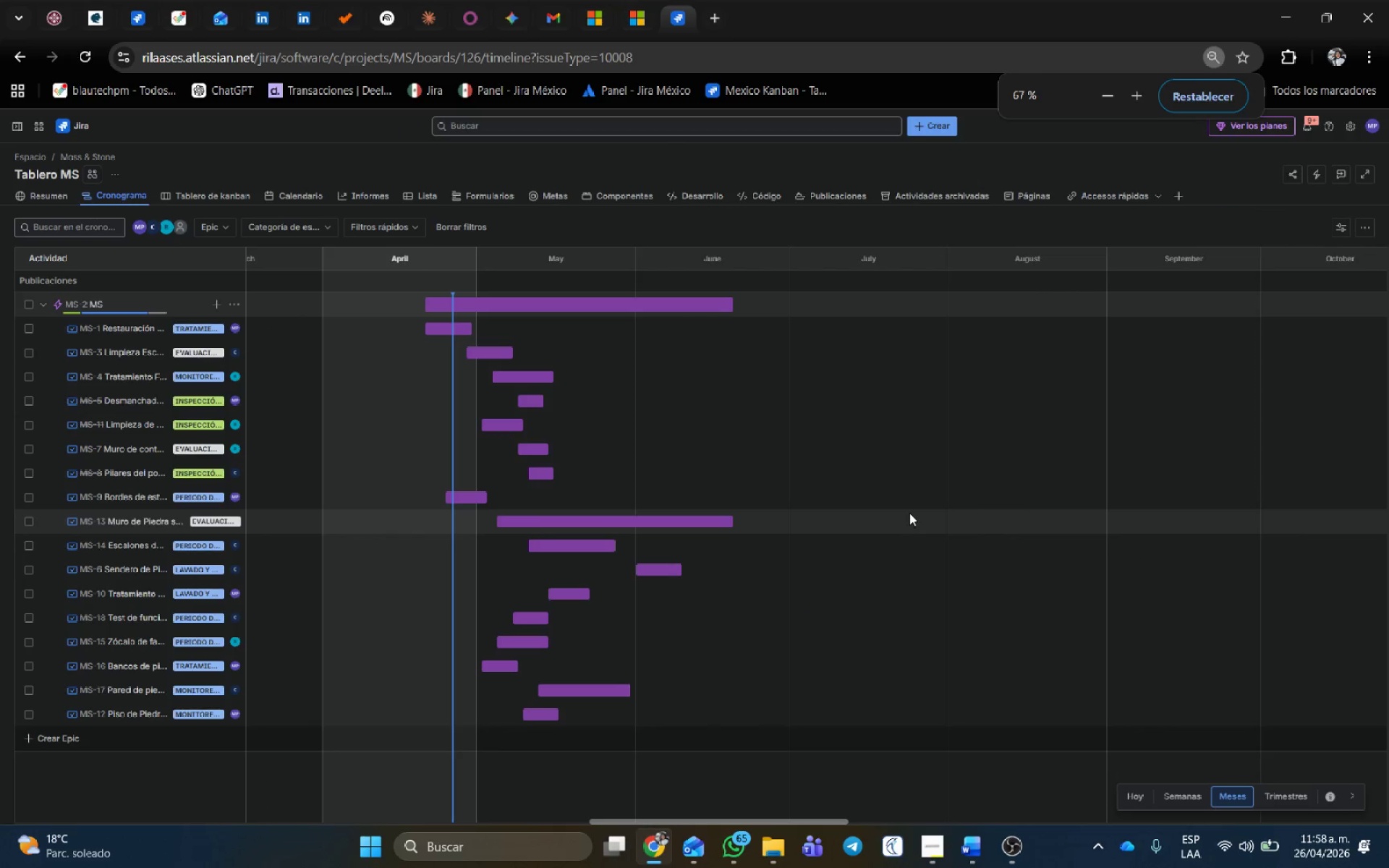 
hold_key(key=ControlLeft, duration=0.47)
 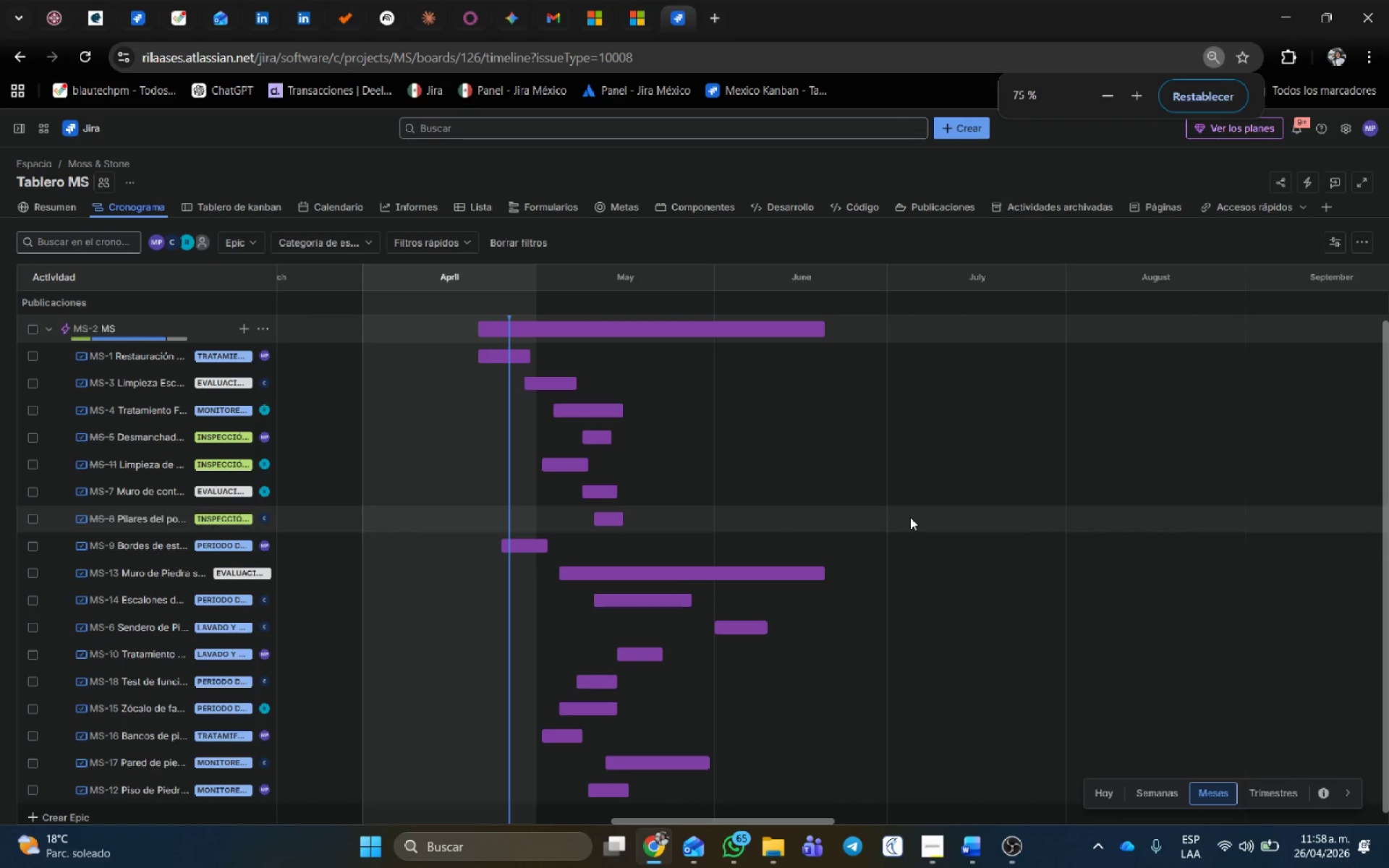 
scroll: coordinate [911, 513], scroll_direction: up, amount: 2.0
 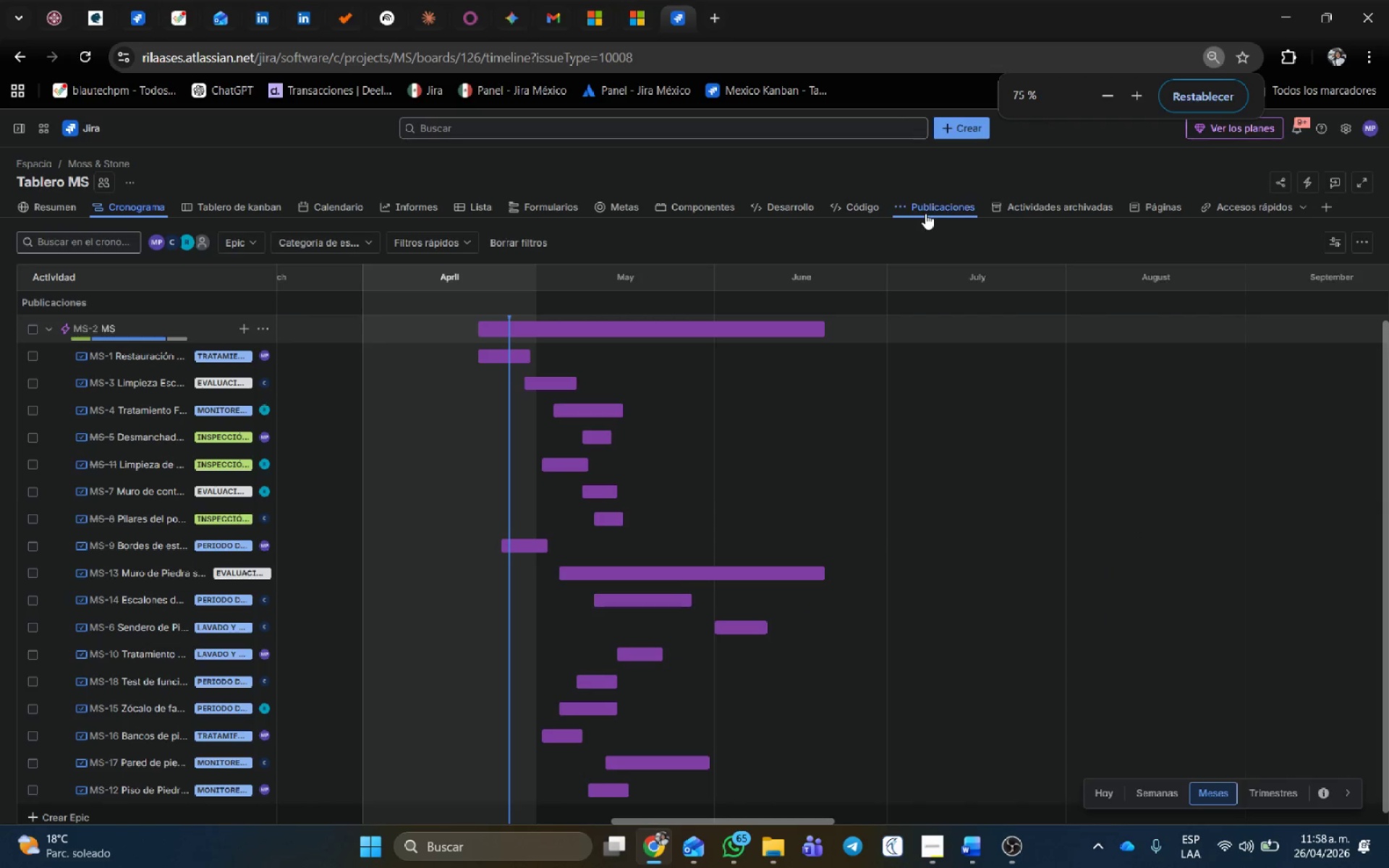 
key(Meta+Shift+S)
 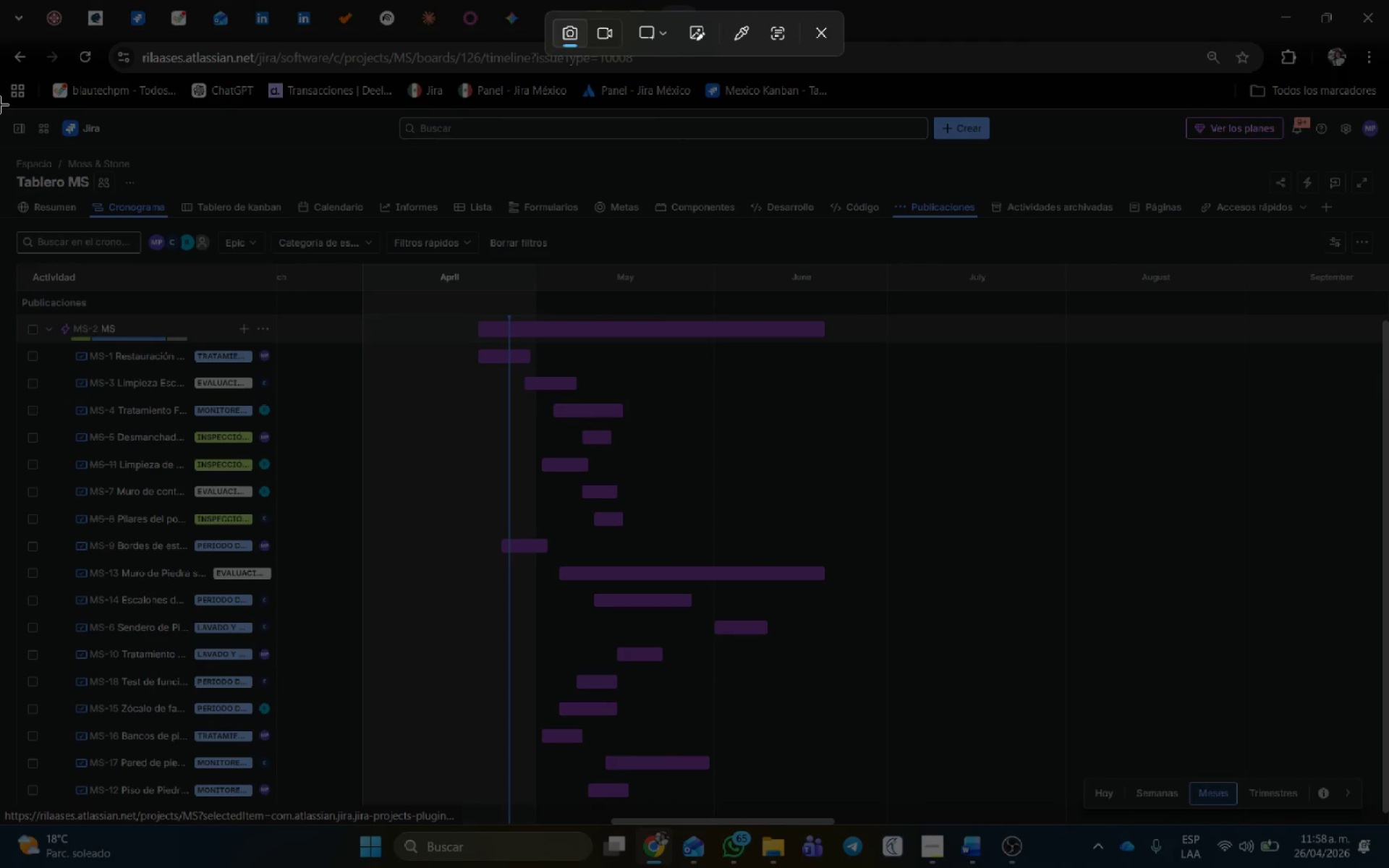 
left_click_drag(start_coordinate=[0, 110], to_coordinate=[1388, 814])
 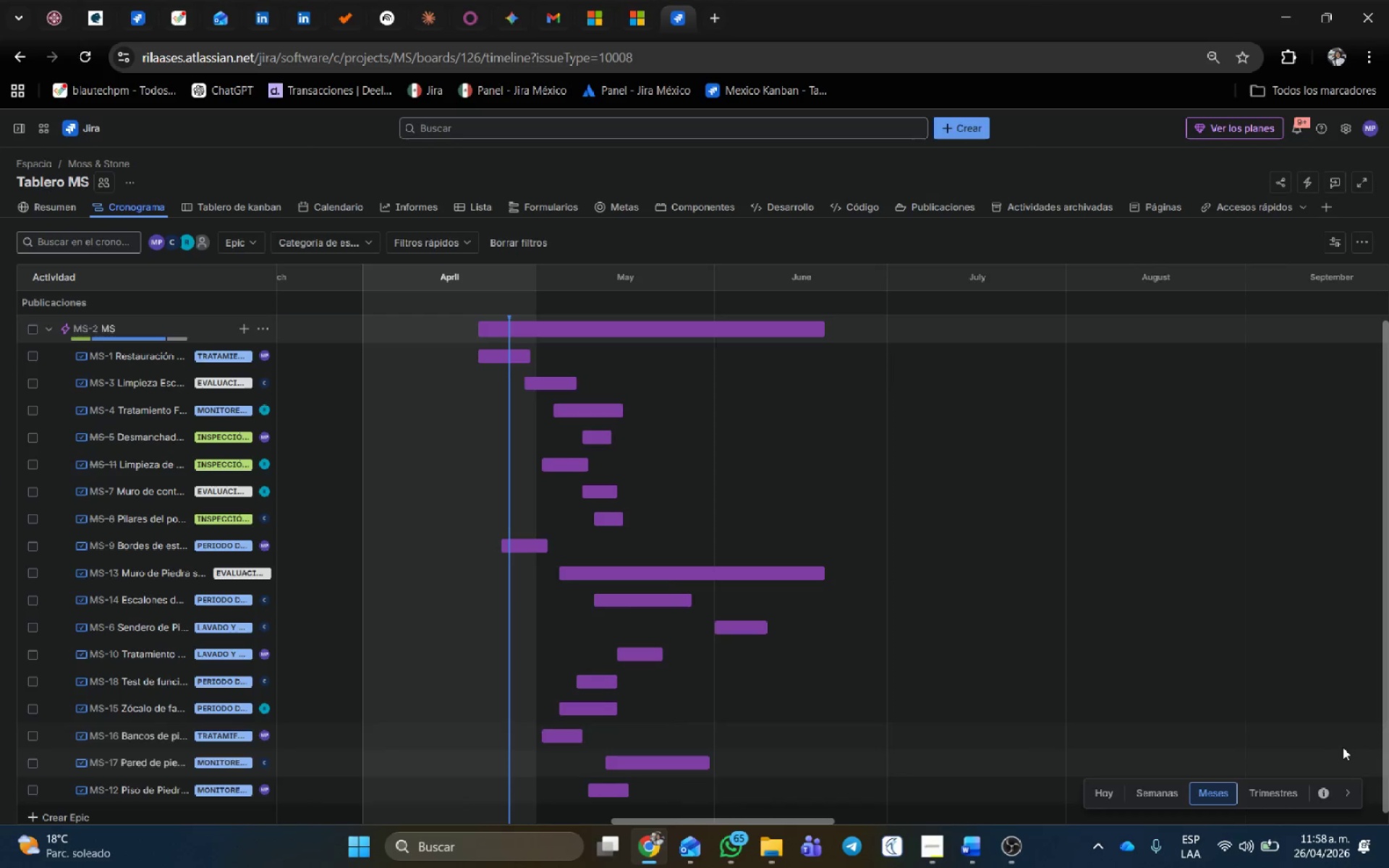 
key(Alt+AltLeft)
 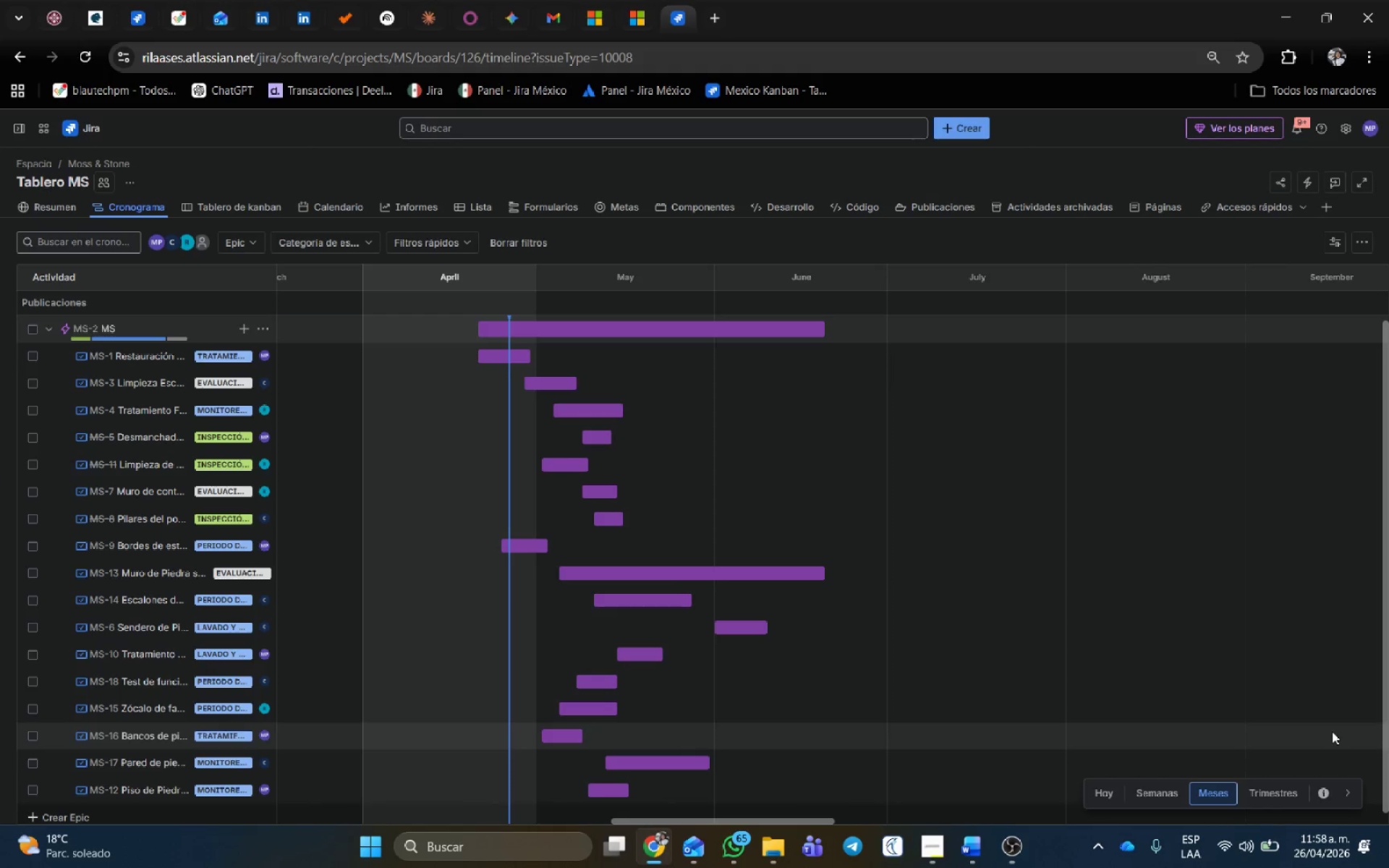 
key(Alt+Tab)
 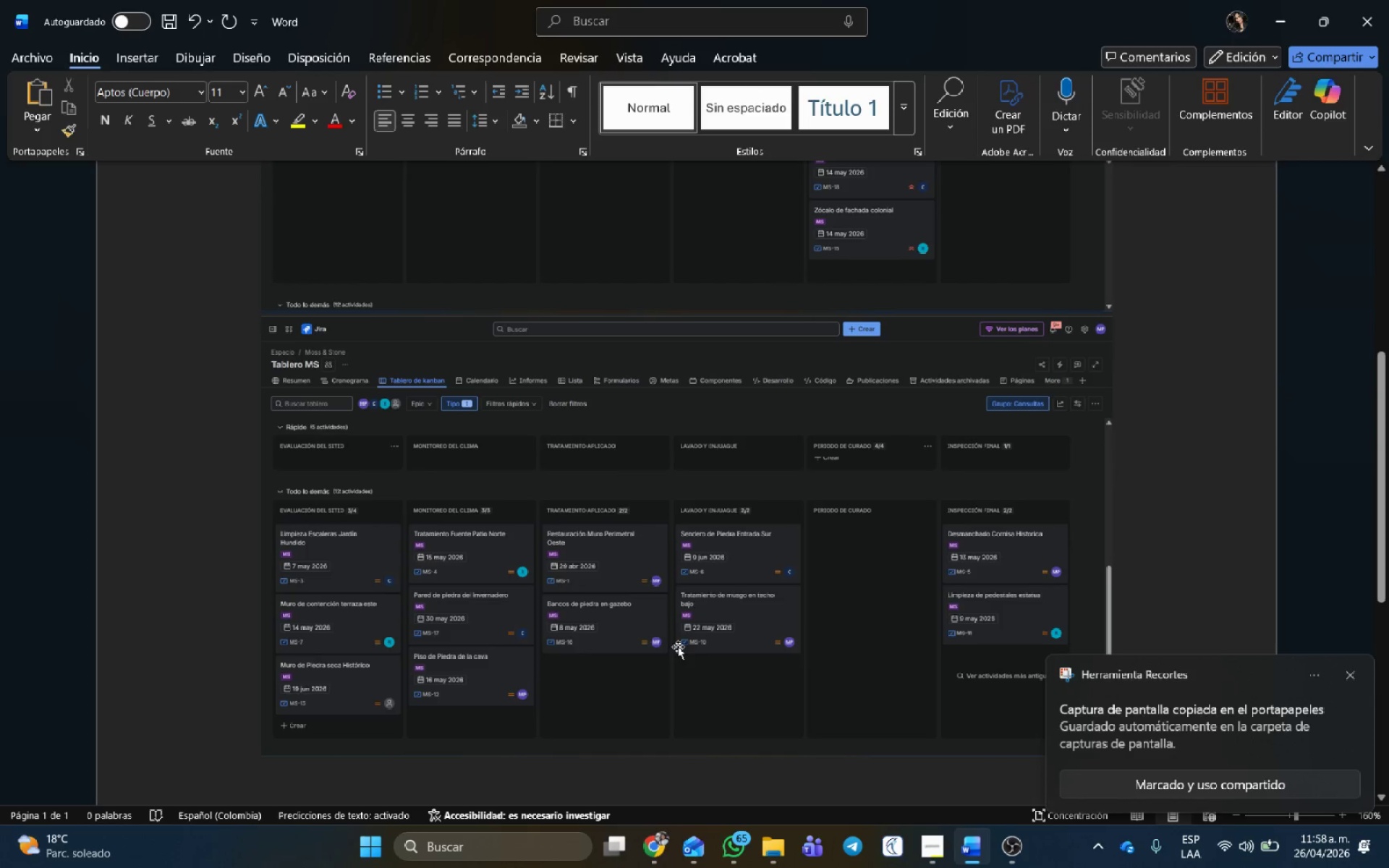 
key(Backspace)
 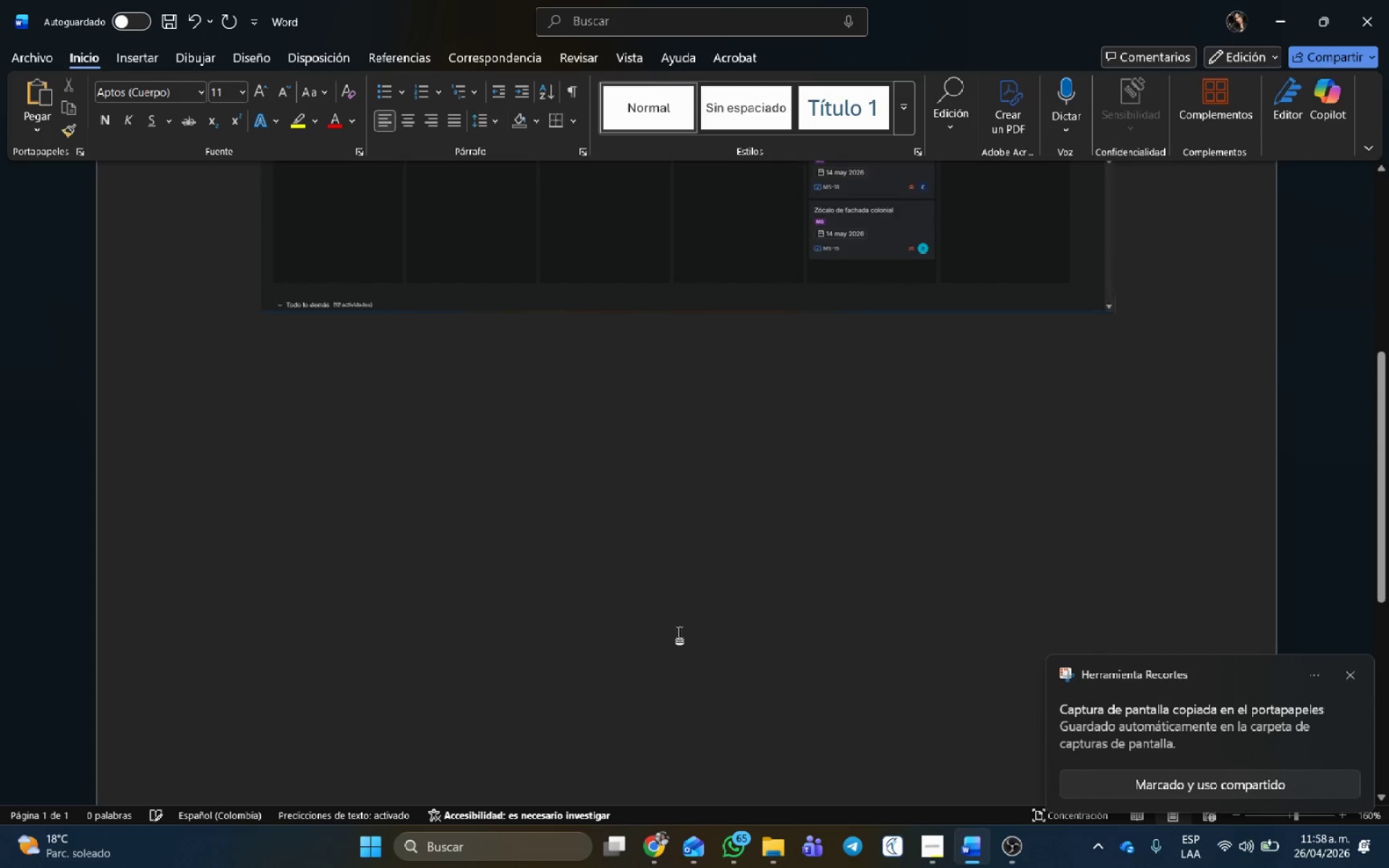 
key(Backspace)
 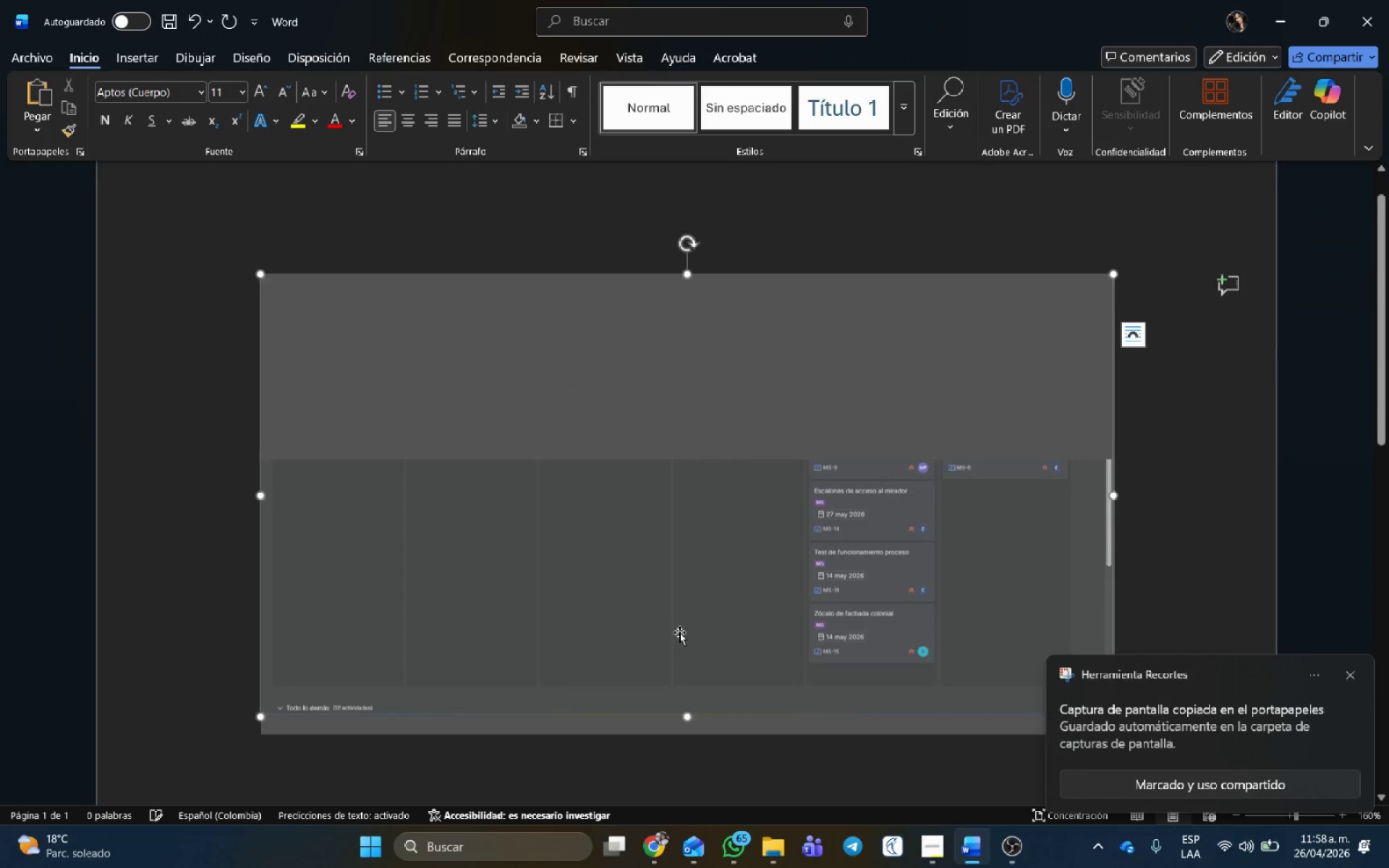 
key(Backspace)
 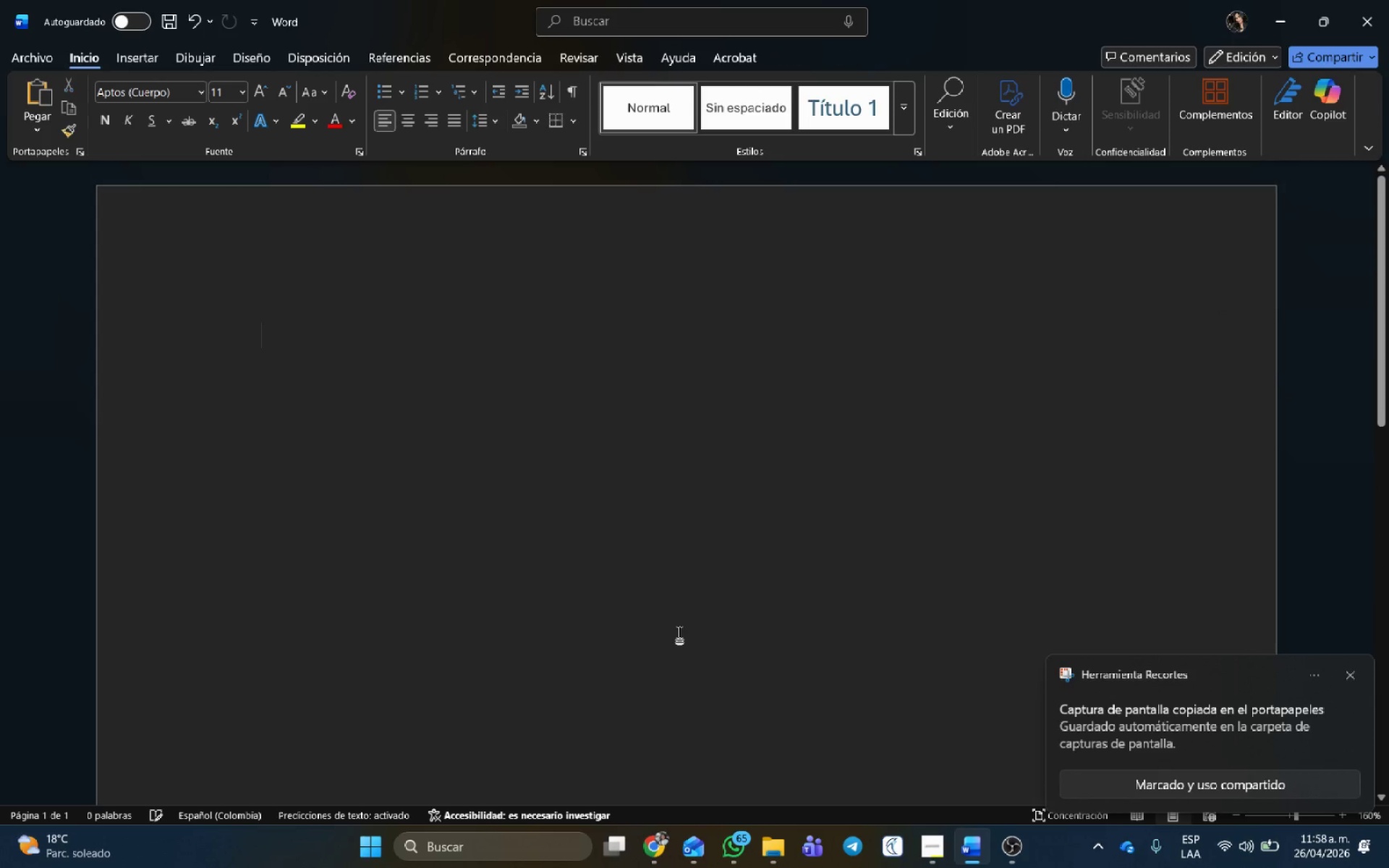 
hold_key(key=ControlLeft, duration=0.44)
 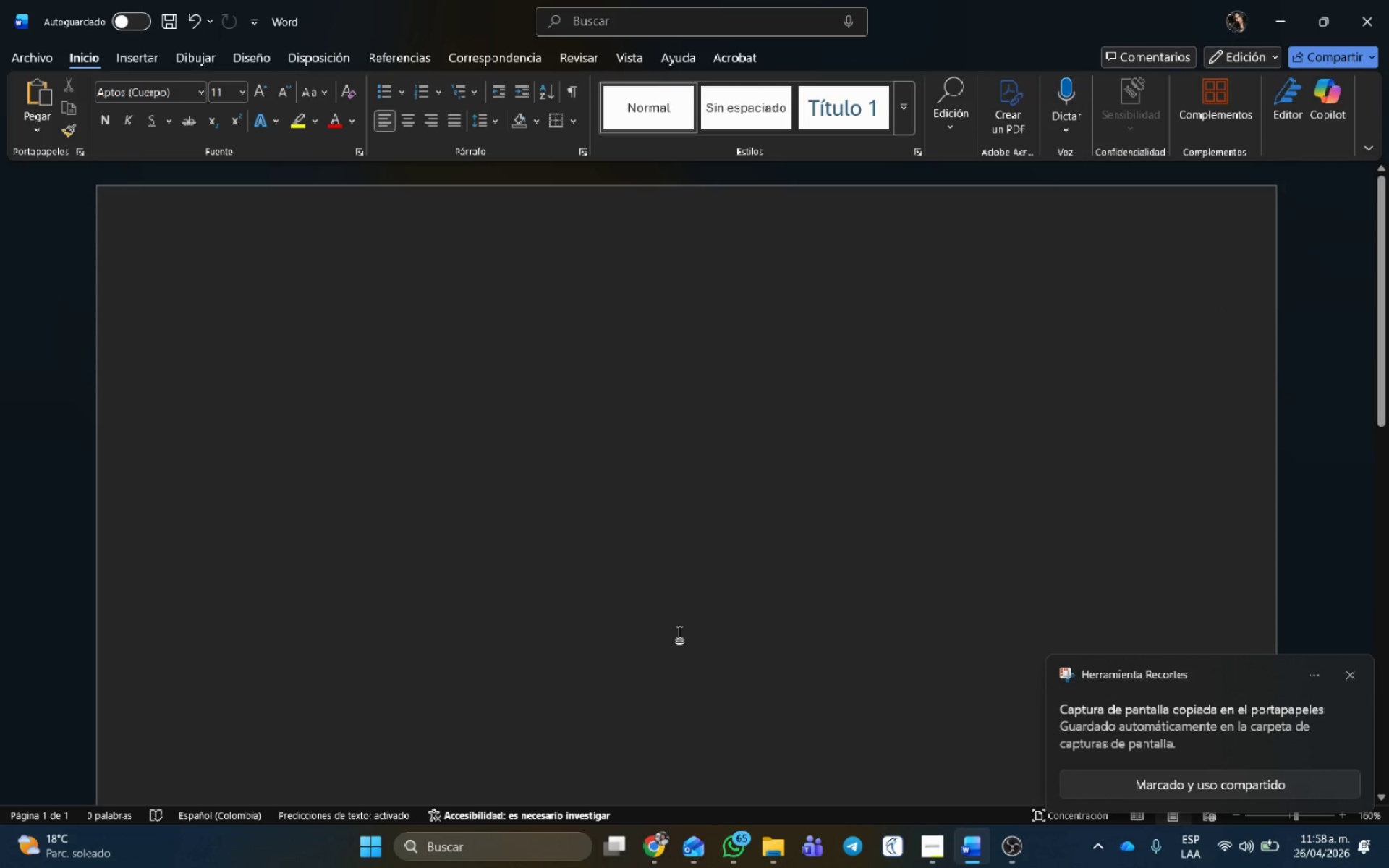 
key(Control+V)
 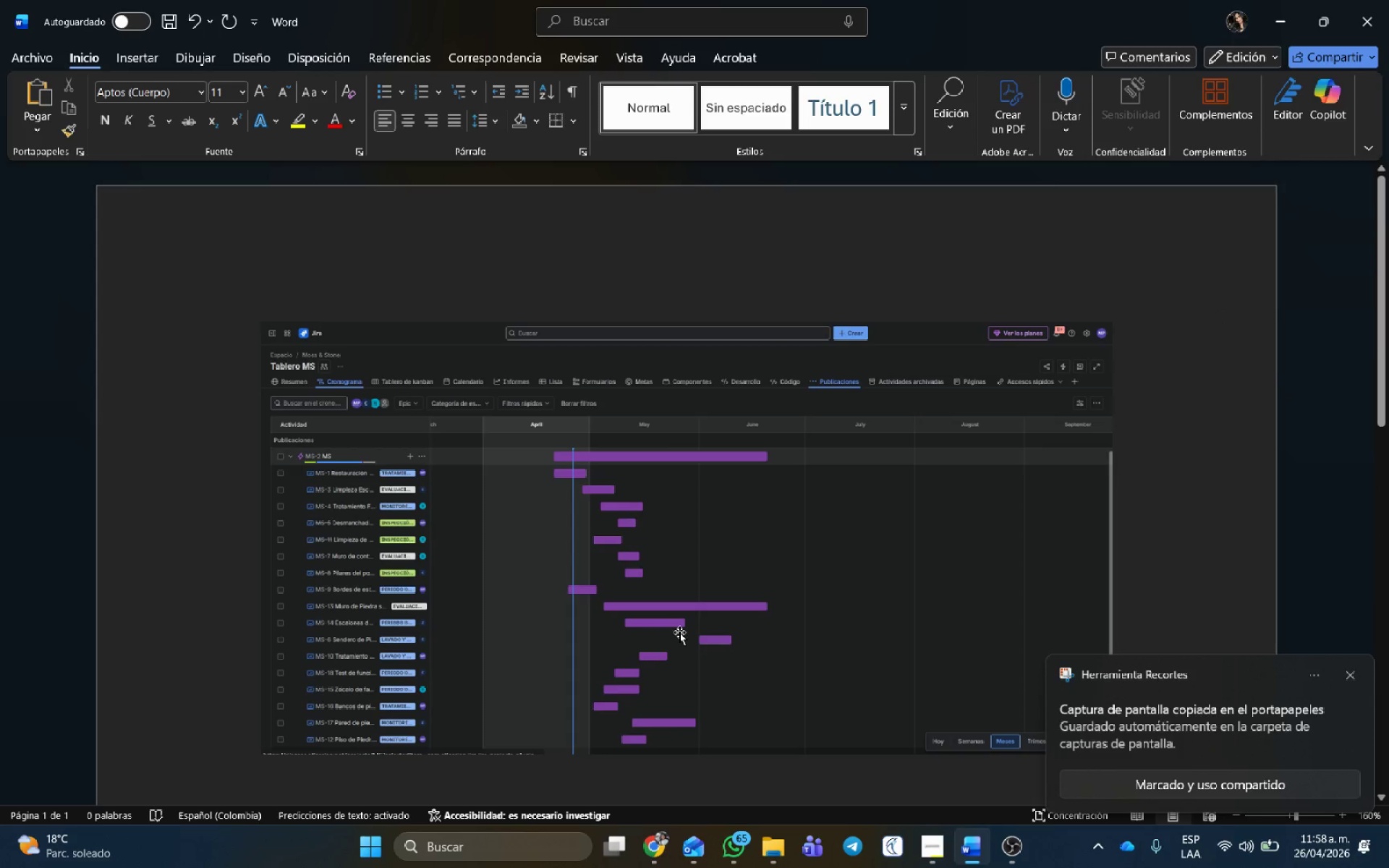 
key(Meta+G)
 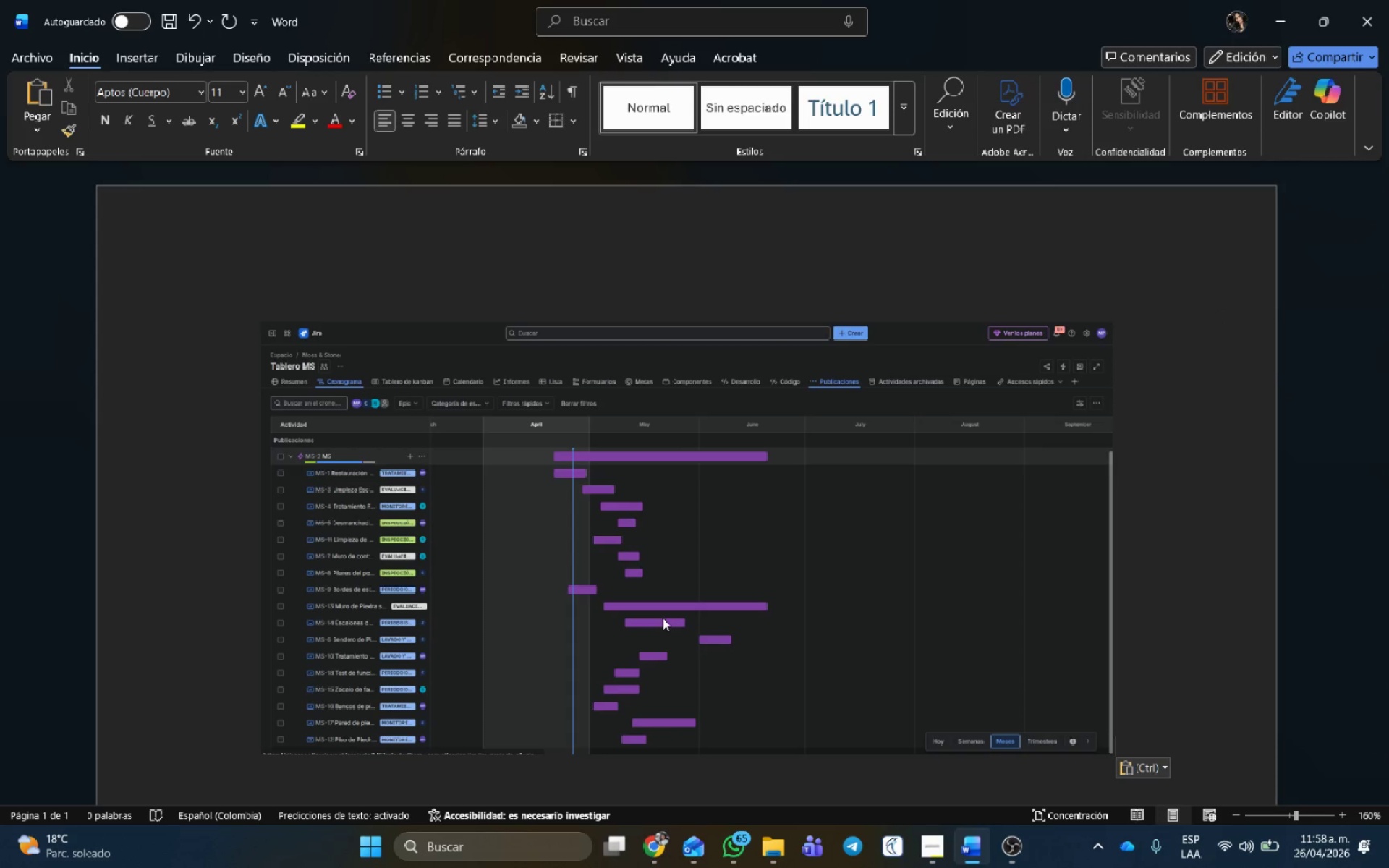 
key(Escape)
 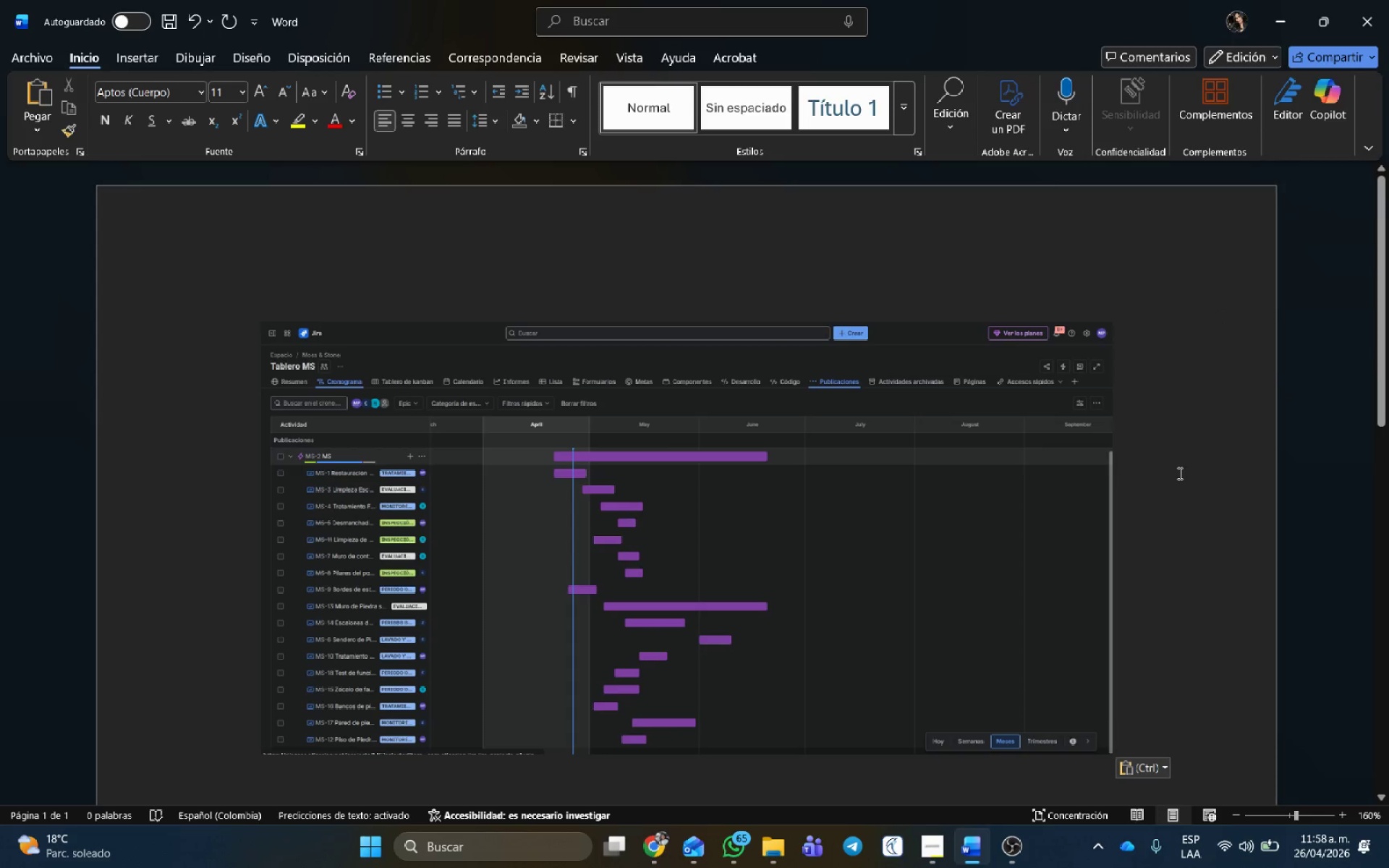 
key(Control+G)
 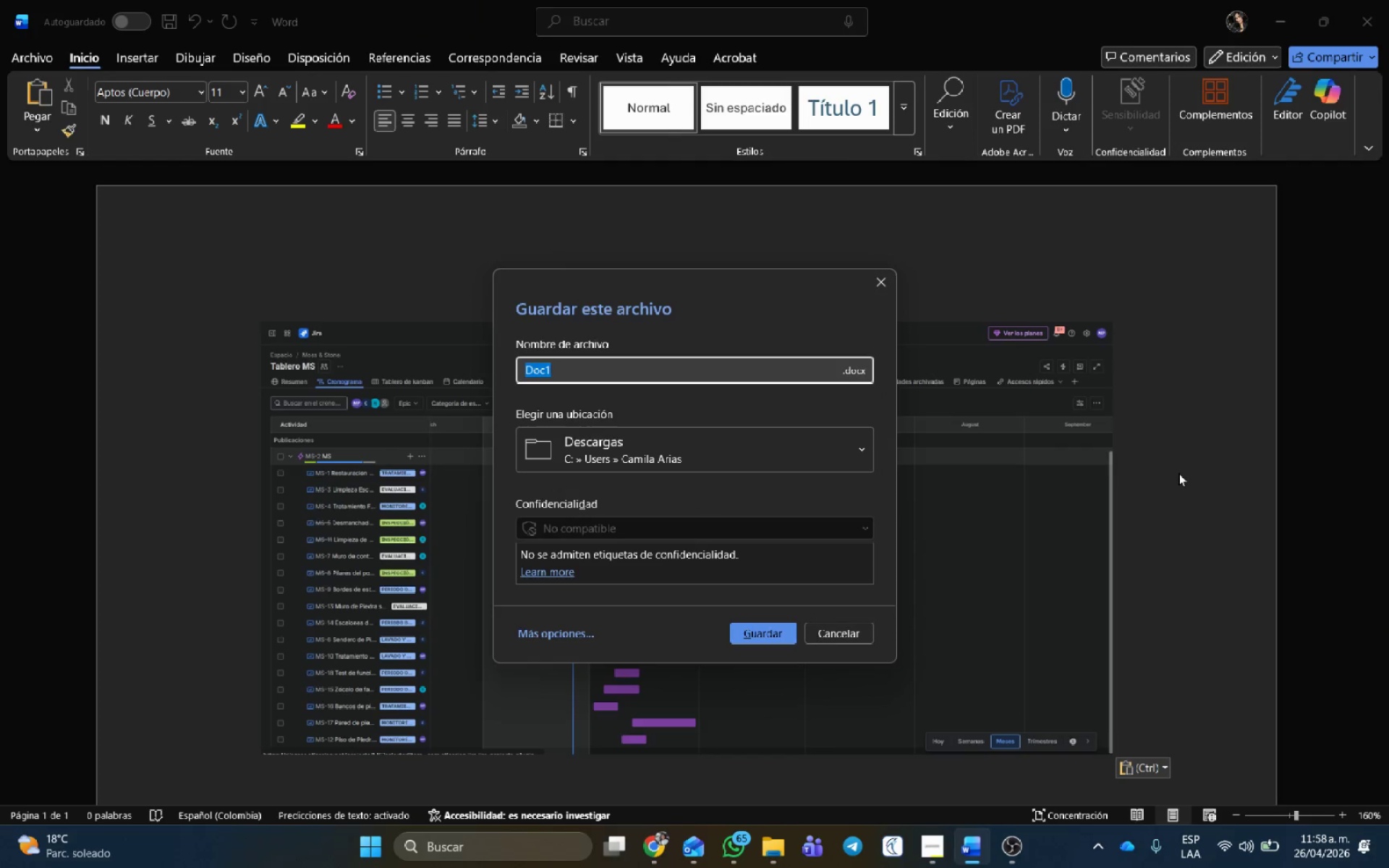 
type(cronograma SM)
 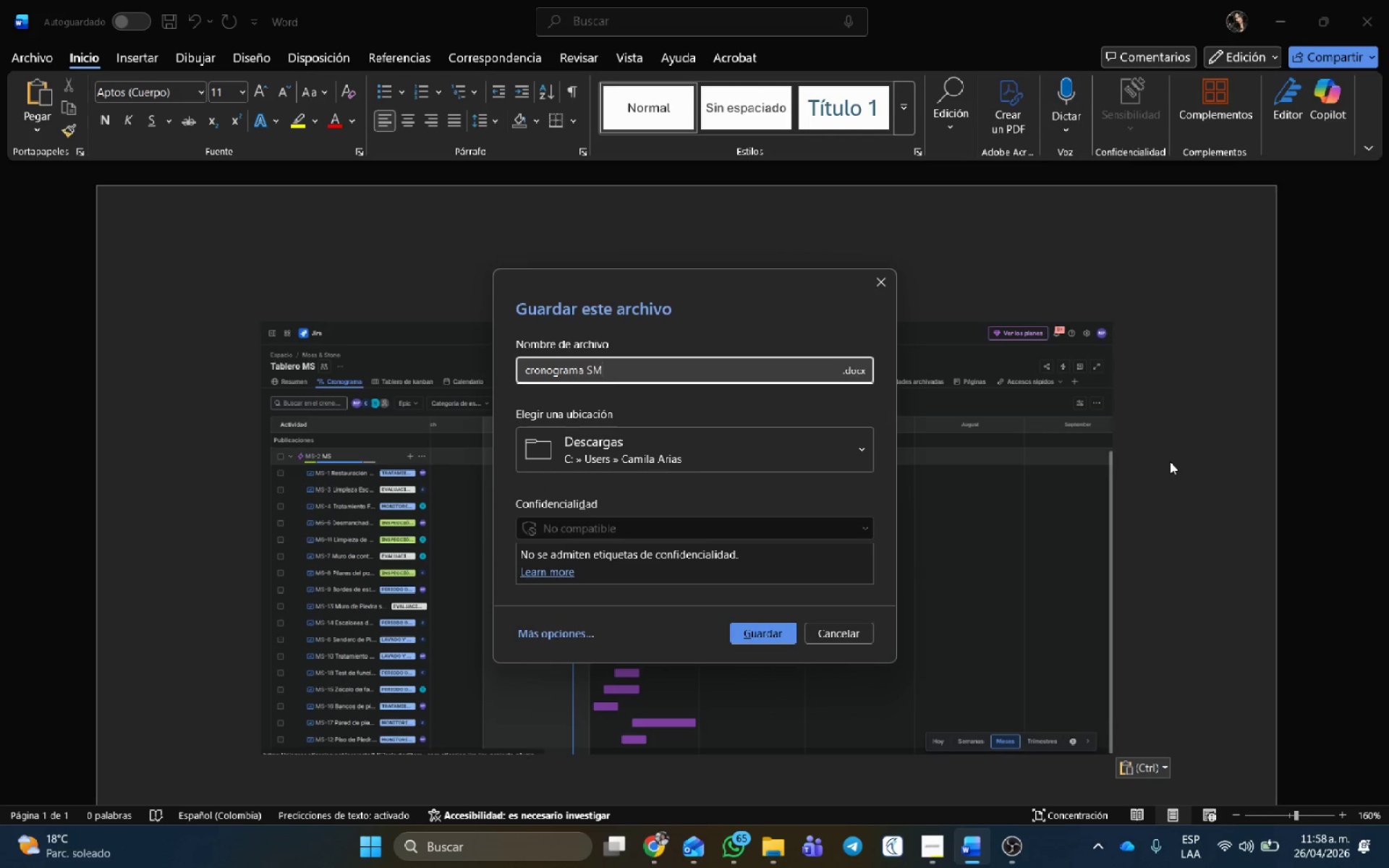 
left_click([845, 365])
 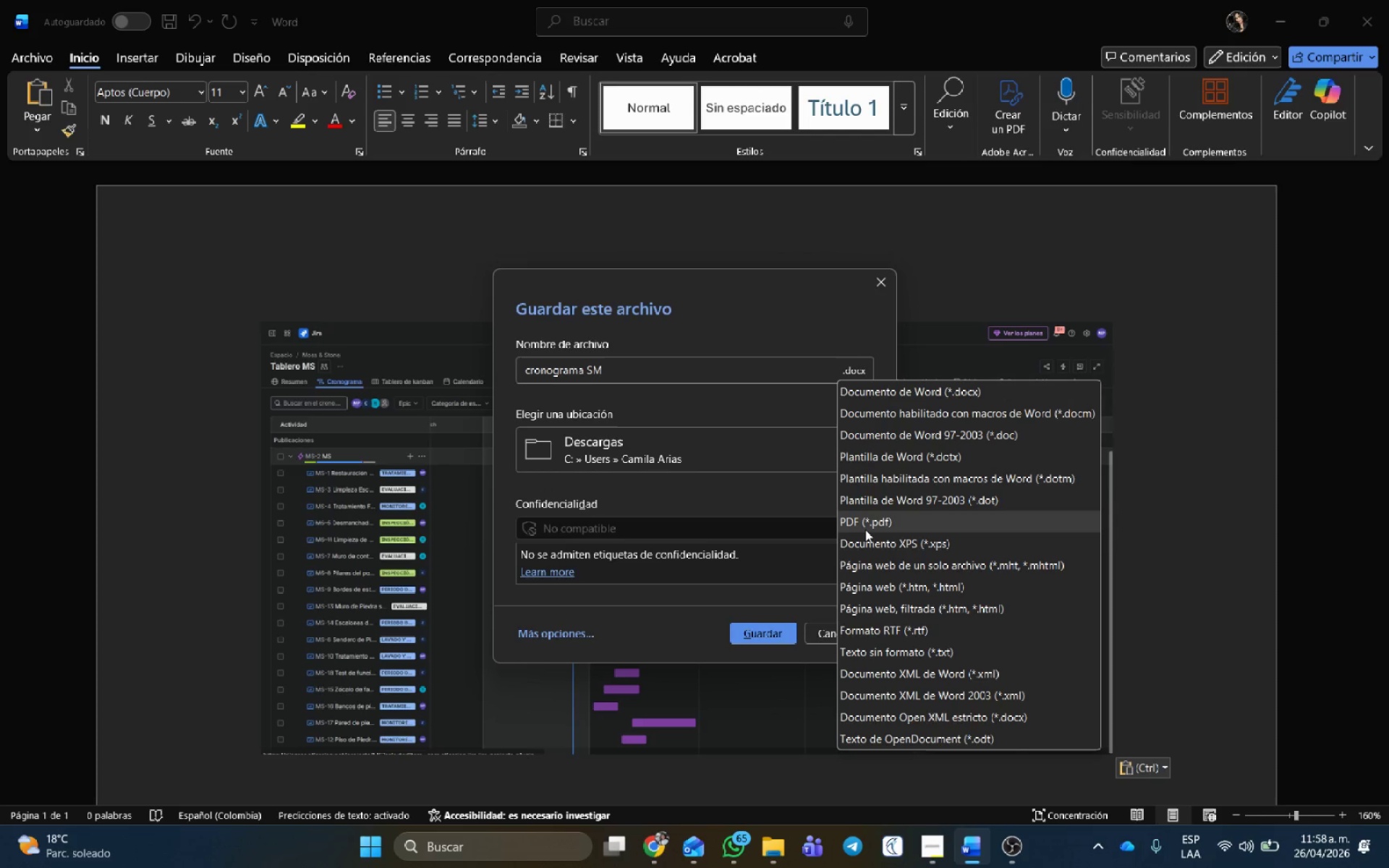 
left_click([862, 529])
 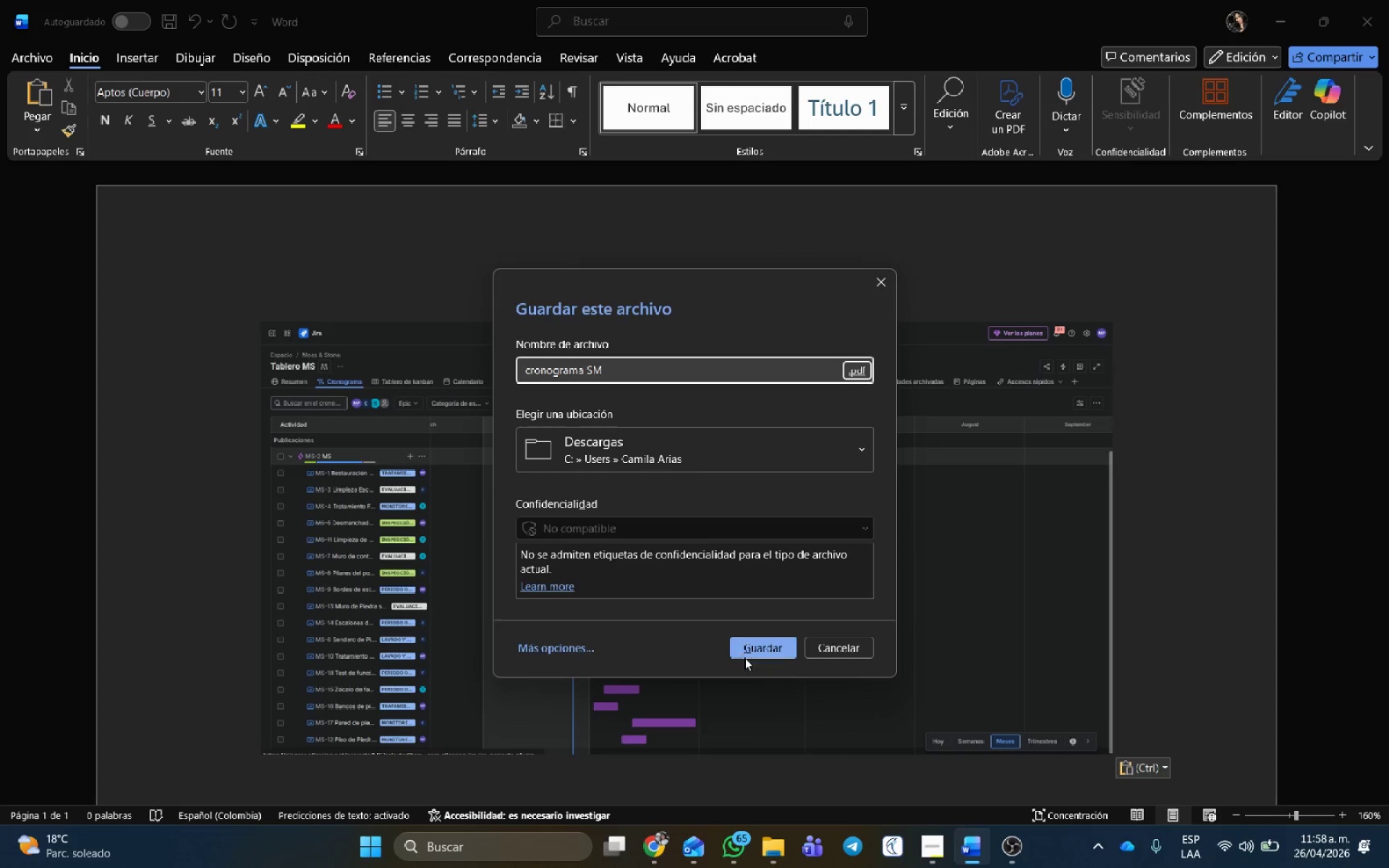 
left_click([747, 660])
 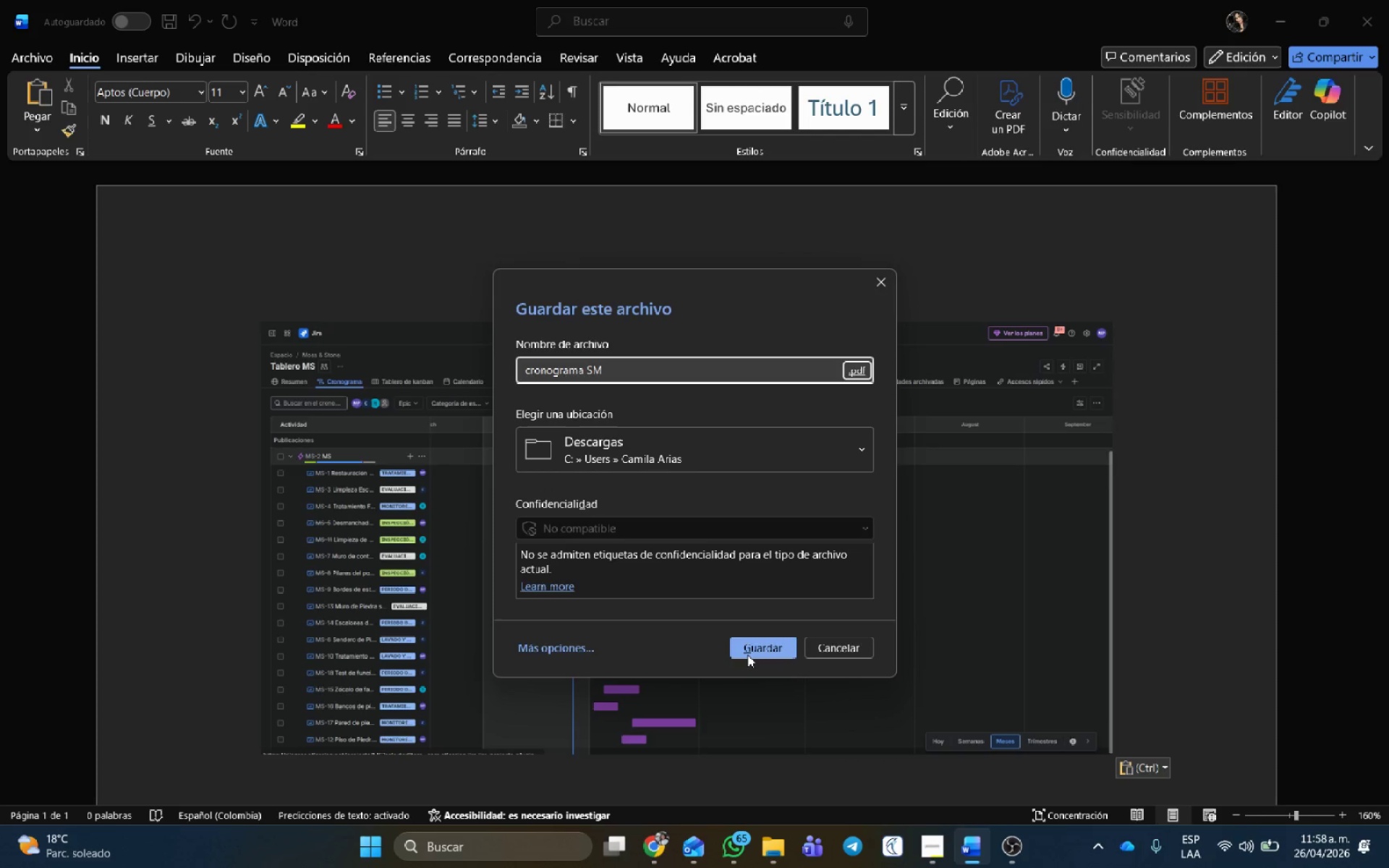 
left_click([747, 654])
 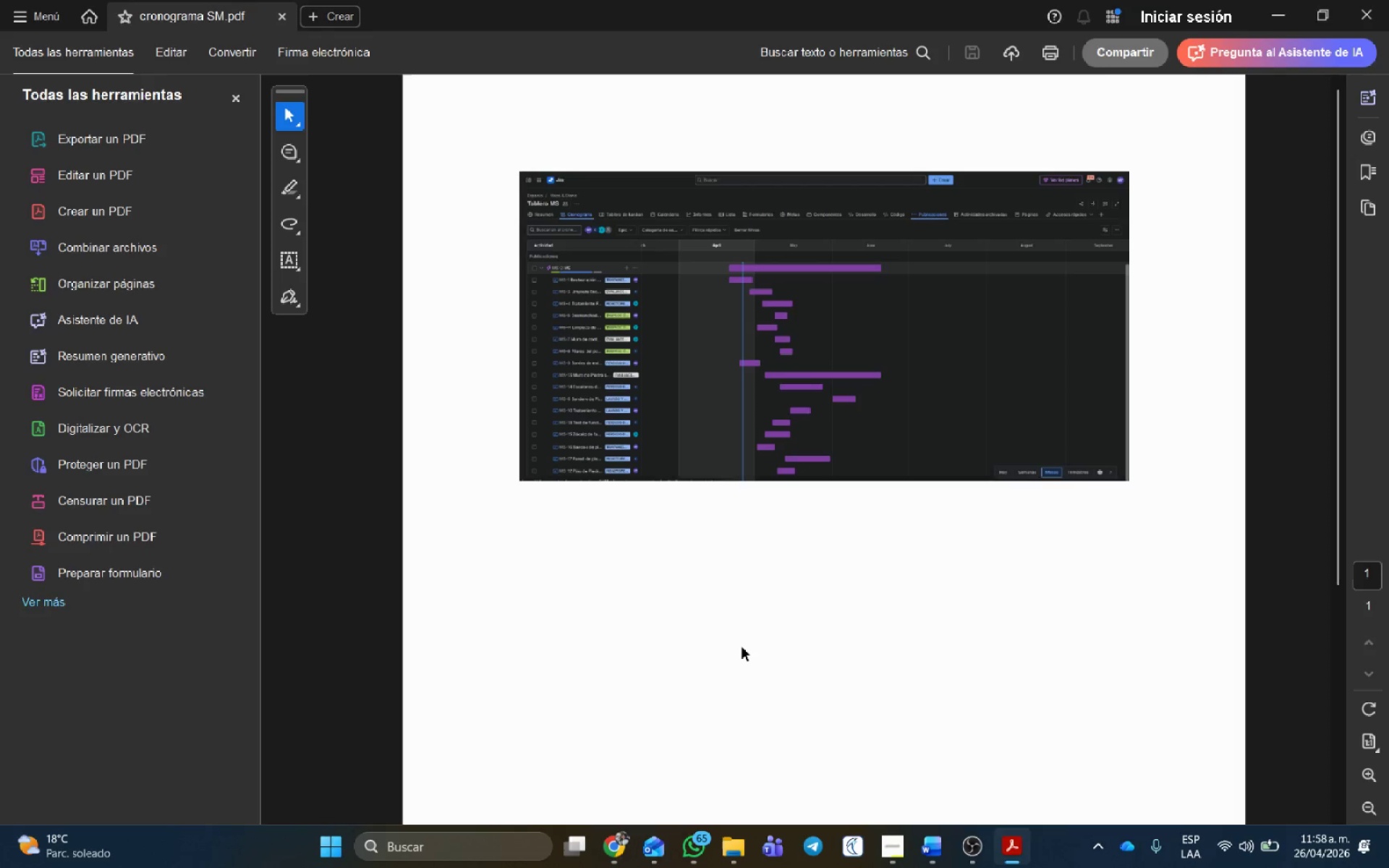 
left_click([1385, 1])
 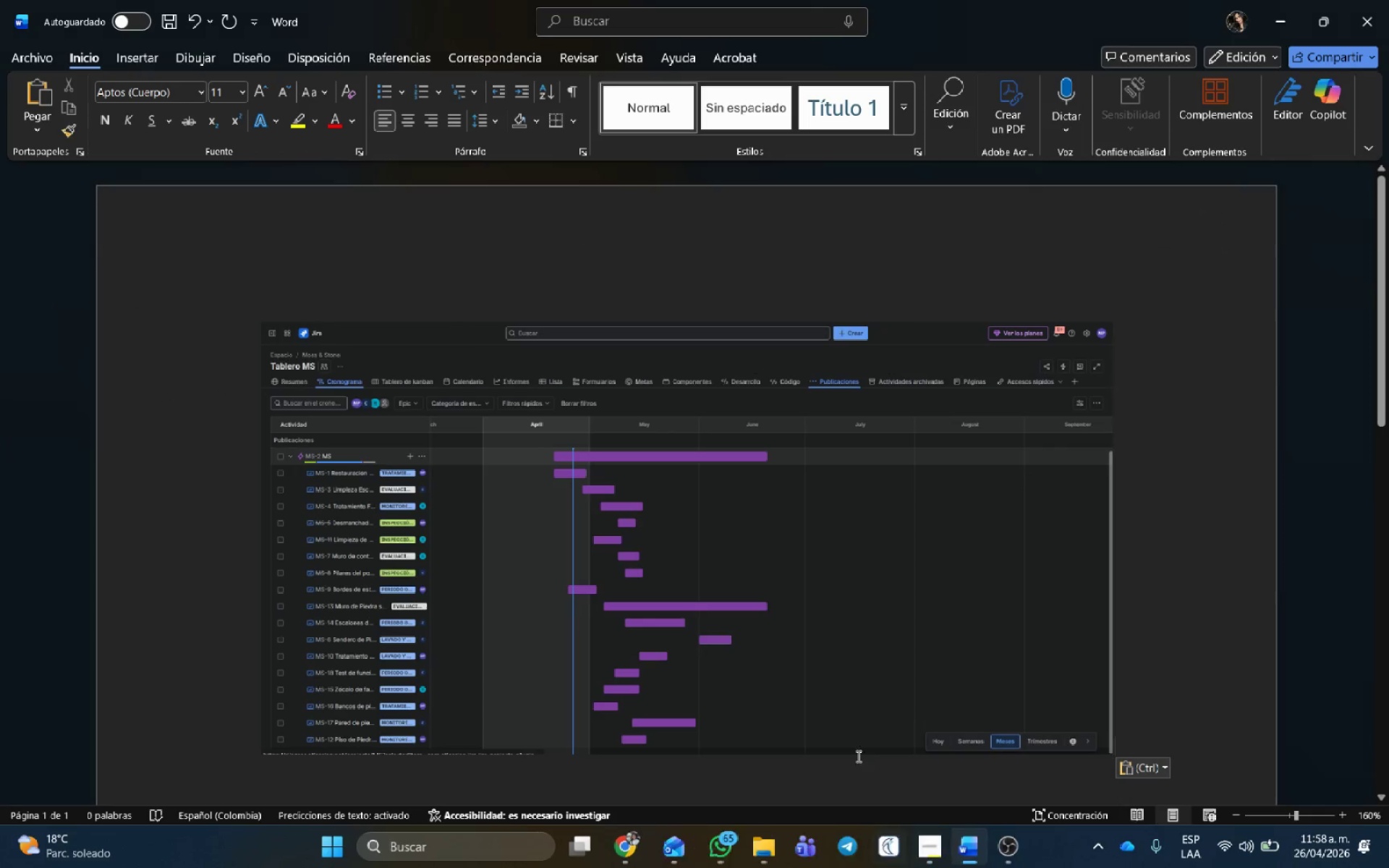 
left_click([867, 717])
 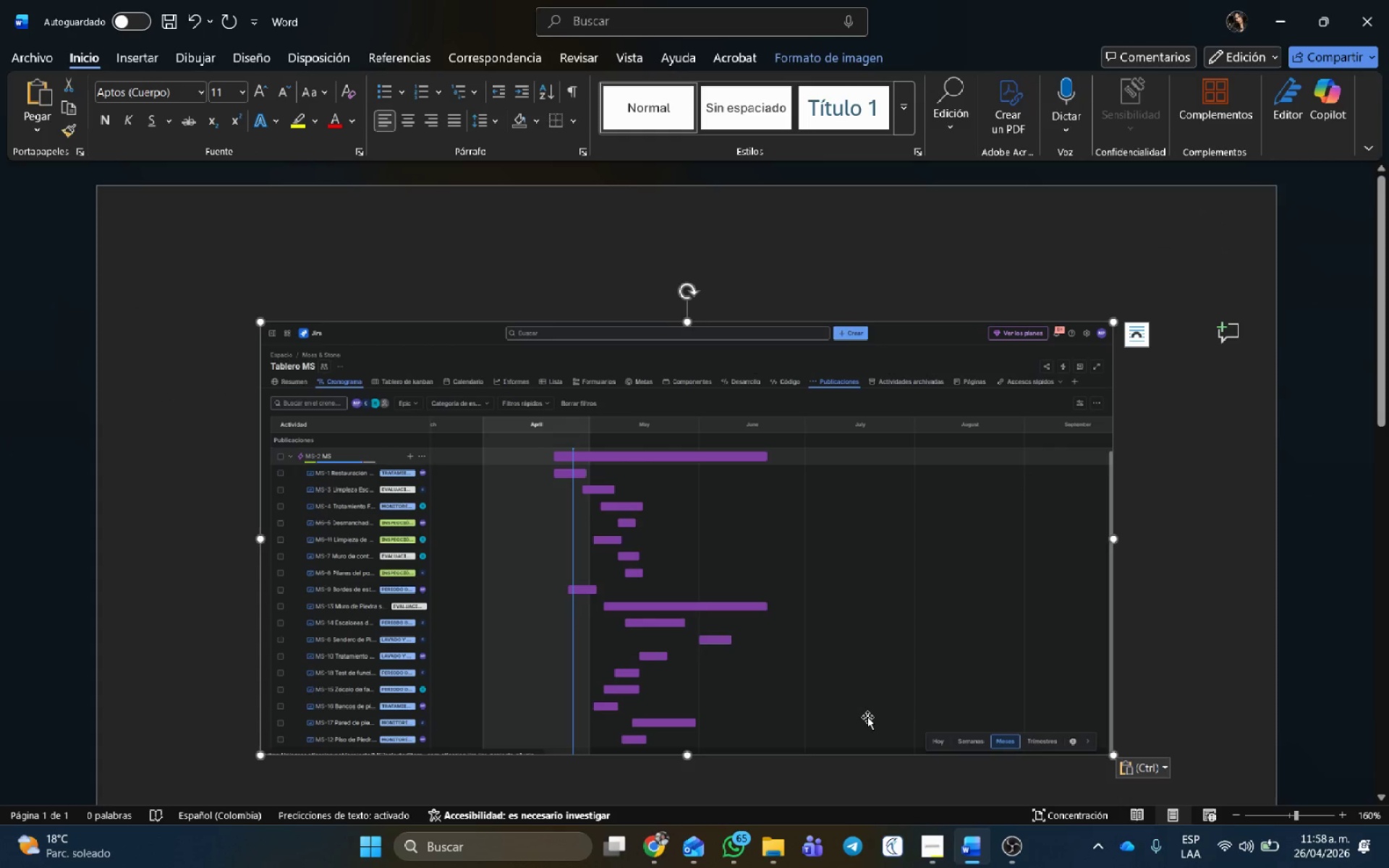 
key(Backspace)
 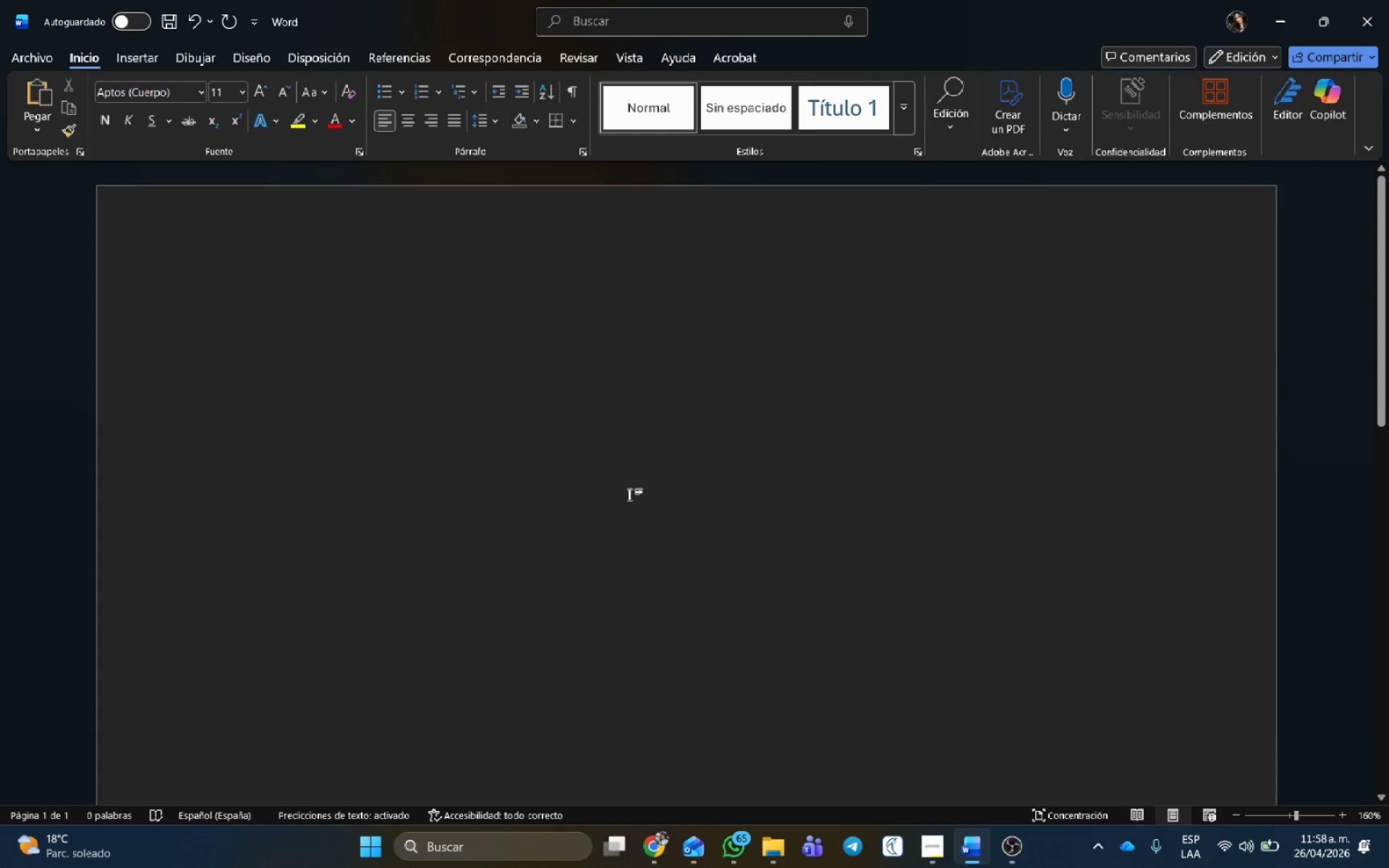 
key(Alt+AltLeft)
 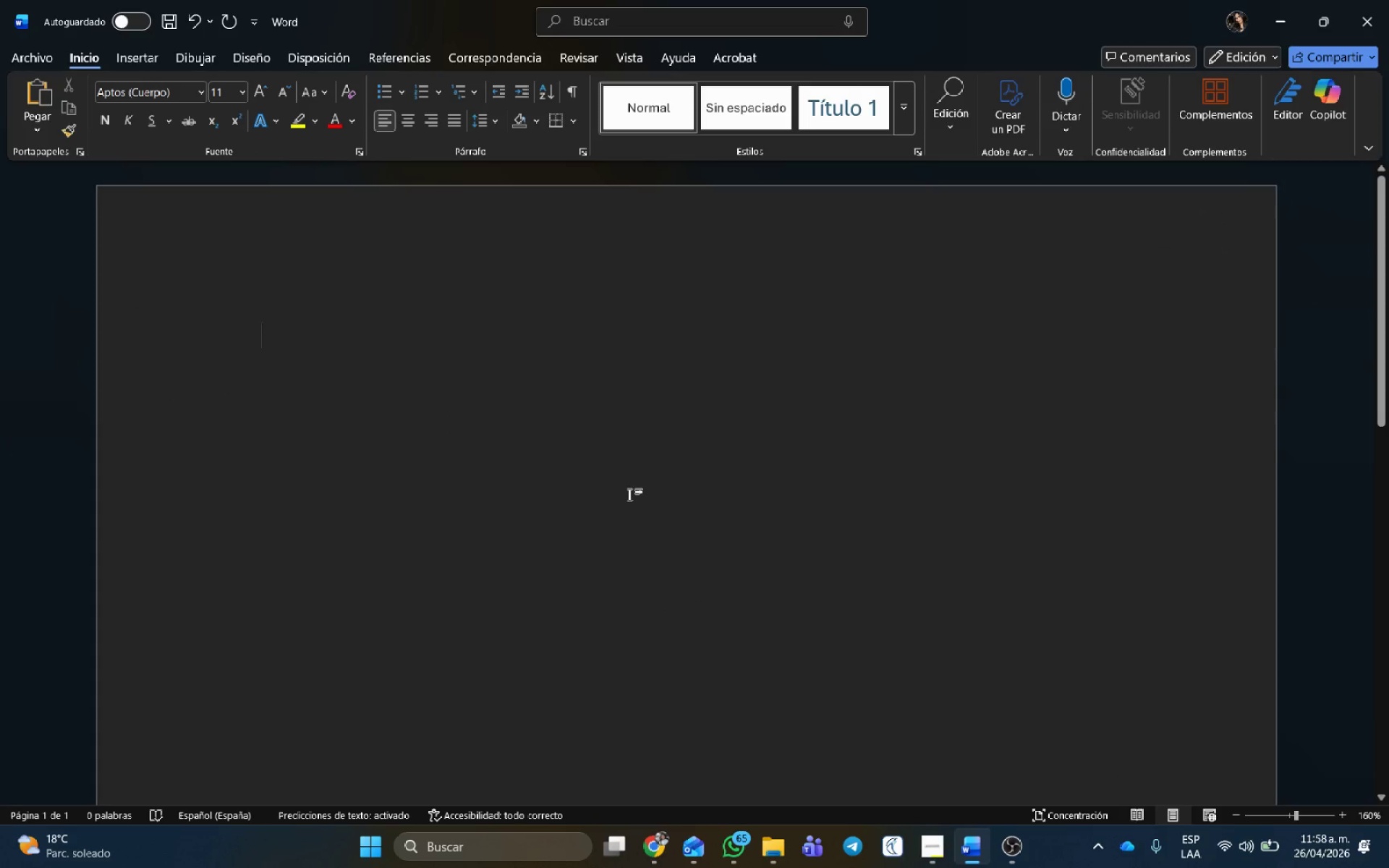 
key(Alt+Tab)